 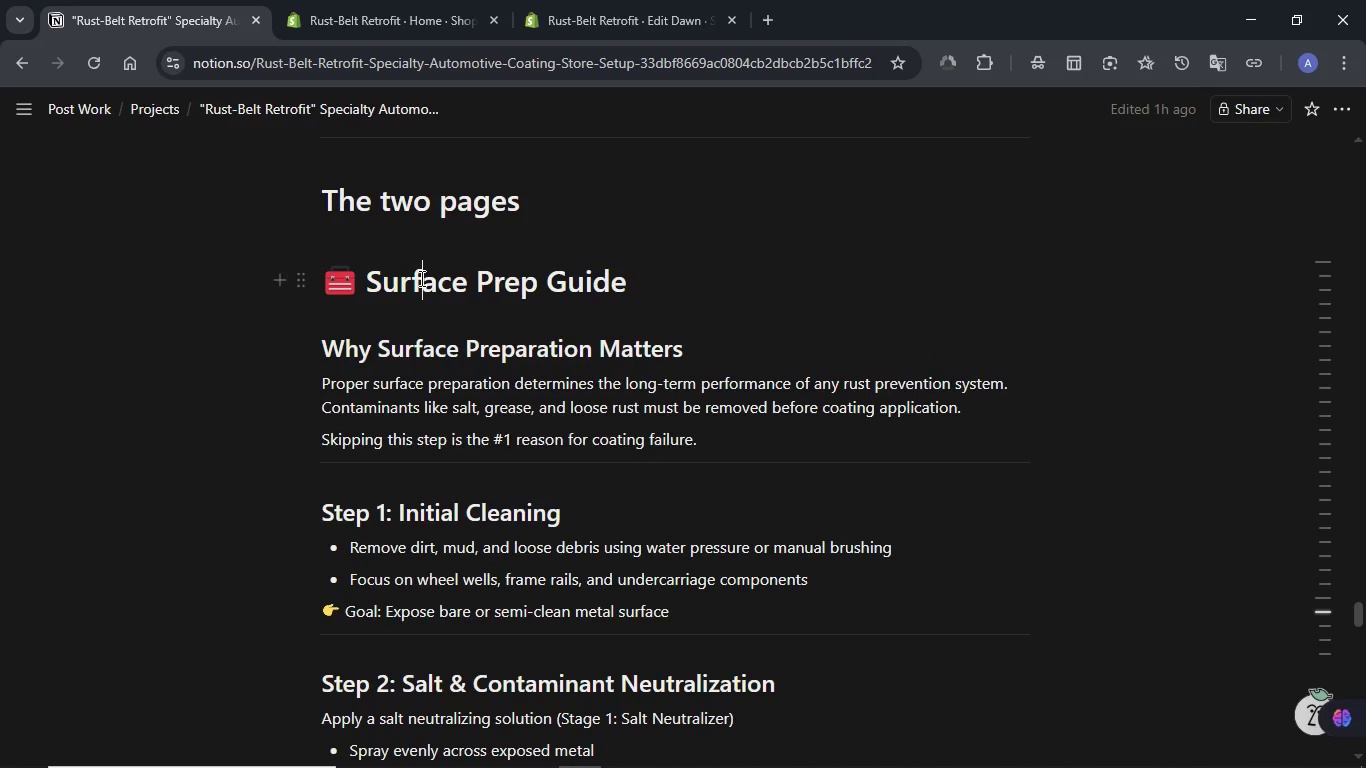 
double_click([420, 278])
 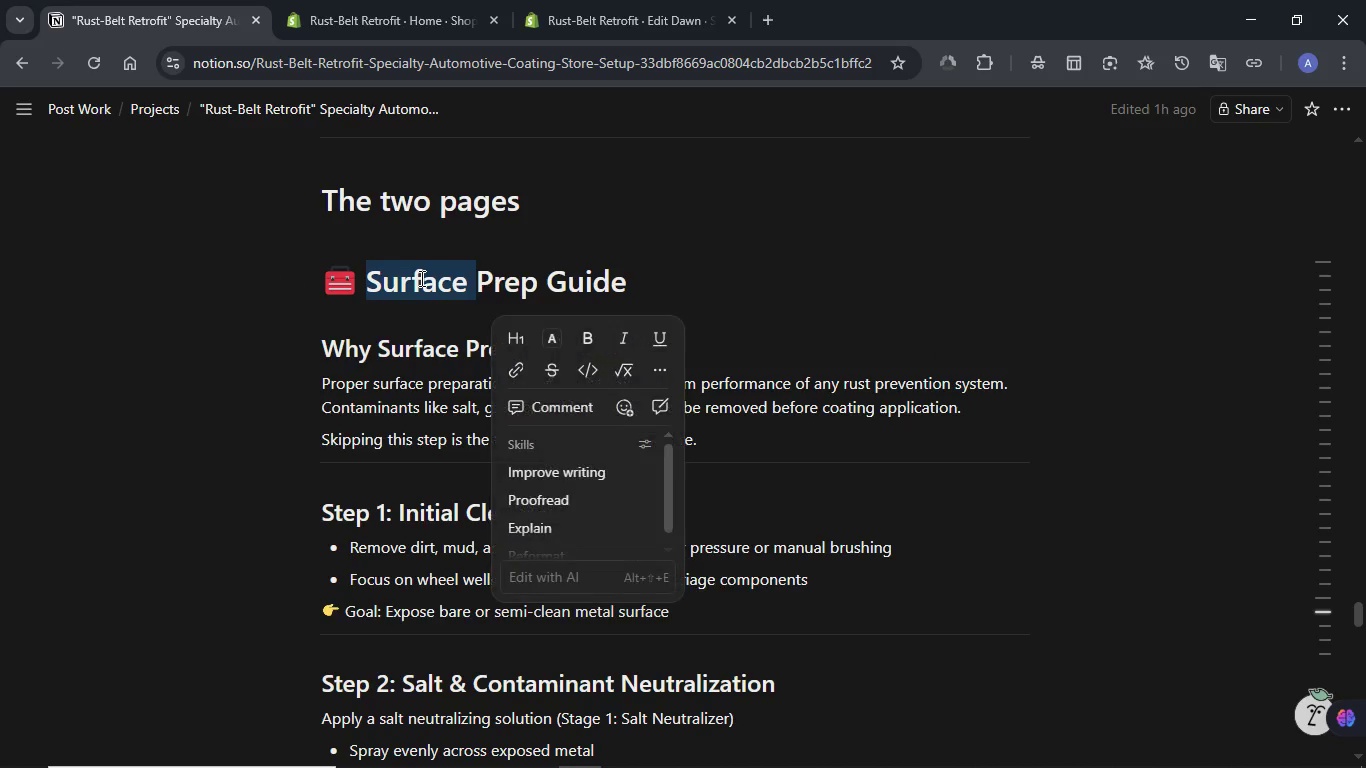 
double_click([420, 278])
 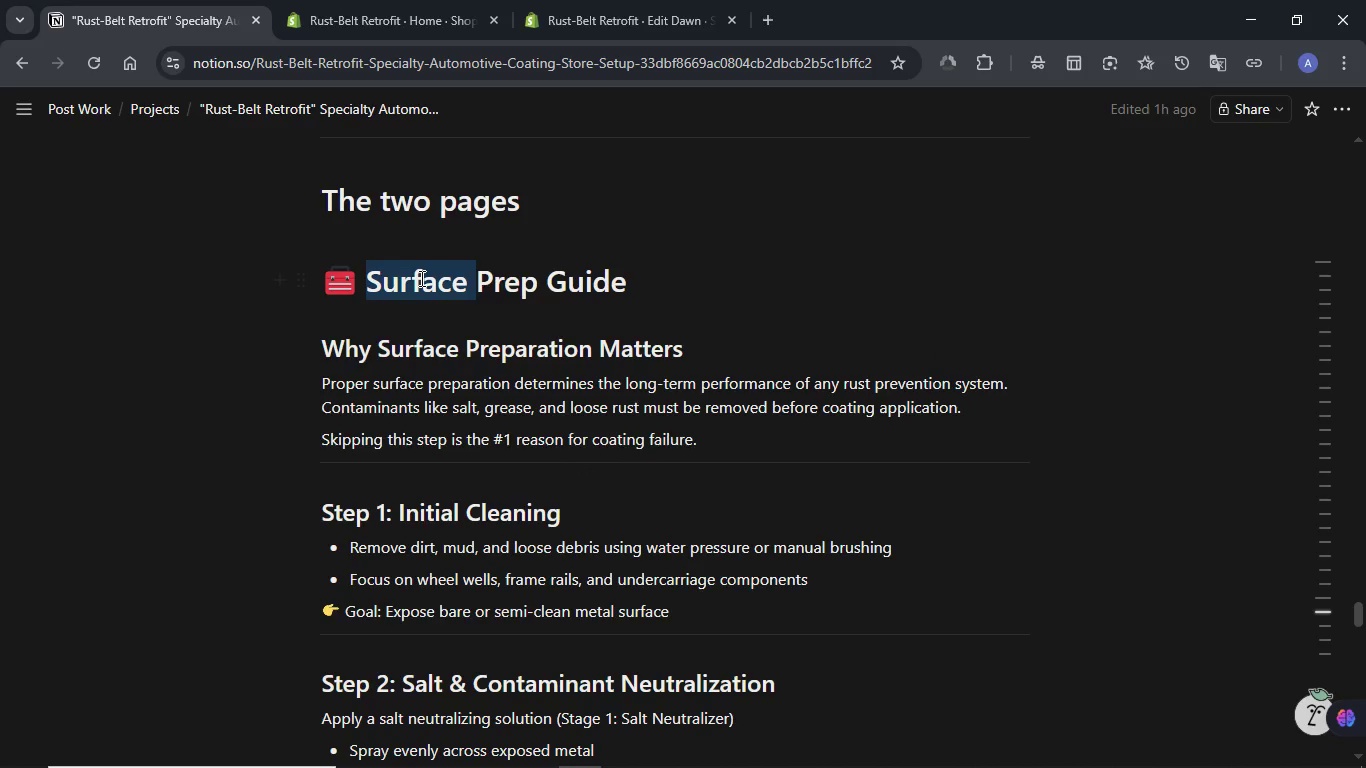 
triple_click([420, 278])
 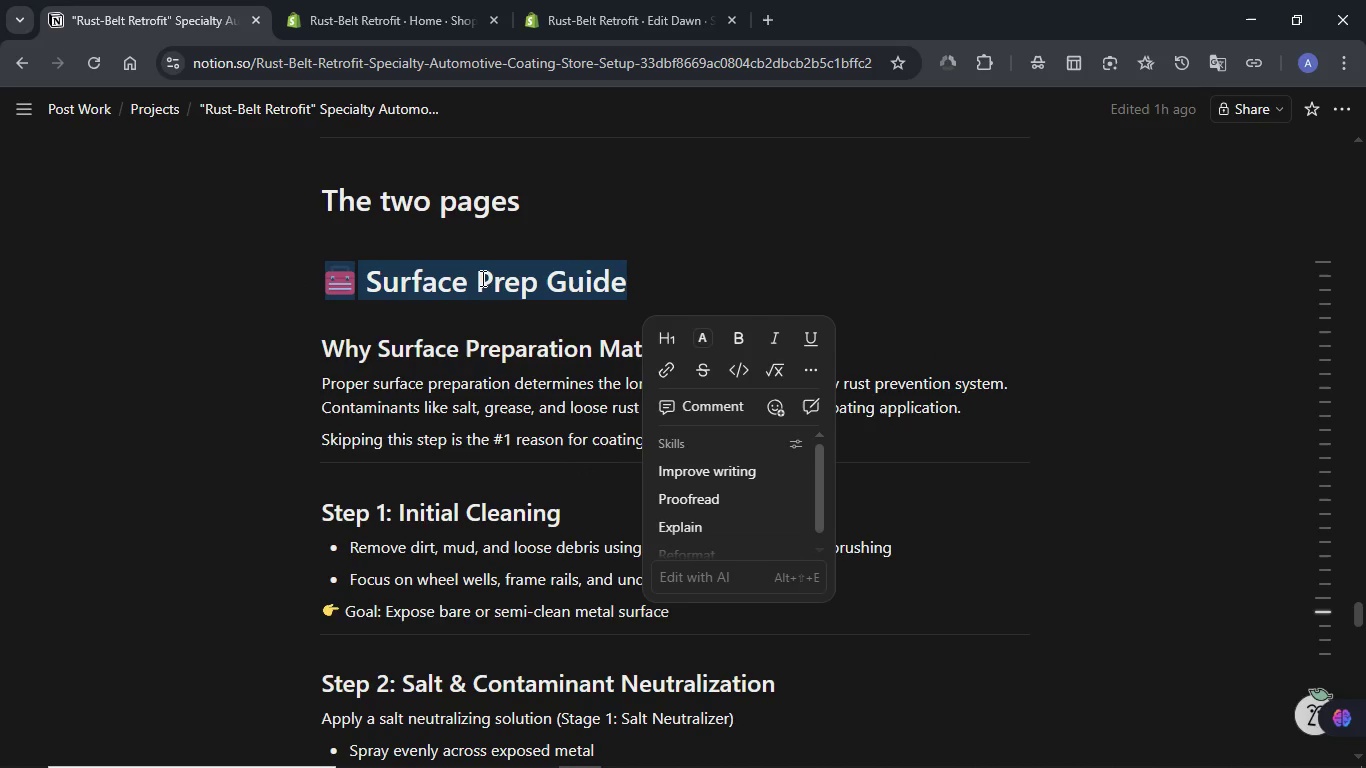 
hold_key(key=ControlLeft, duration=0.8)
 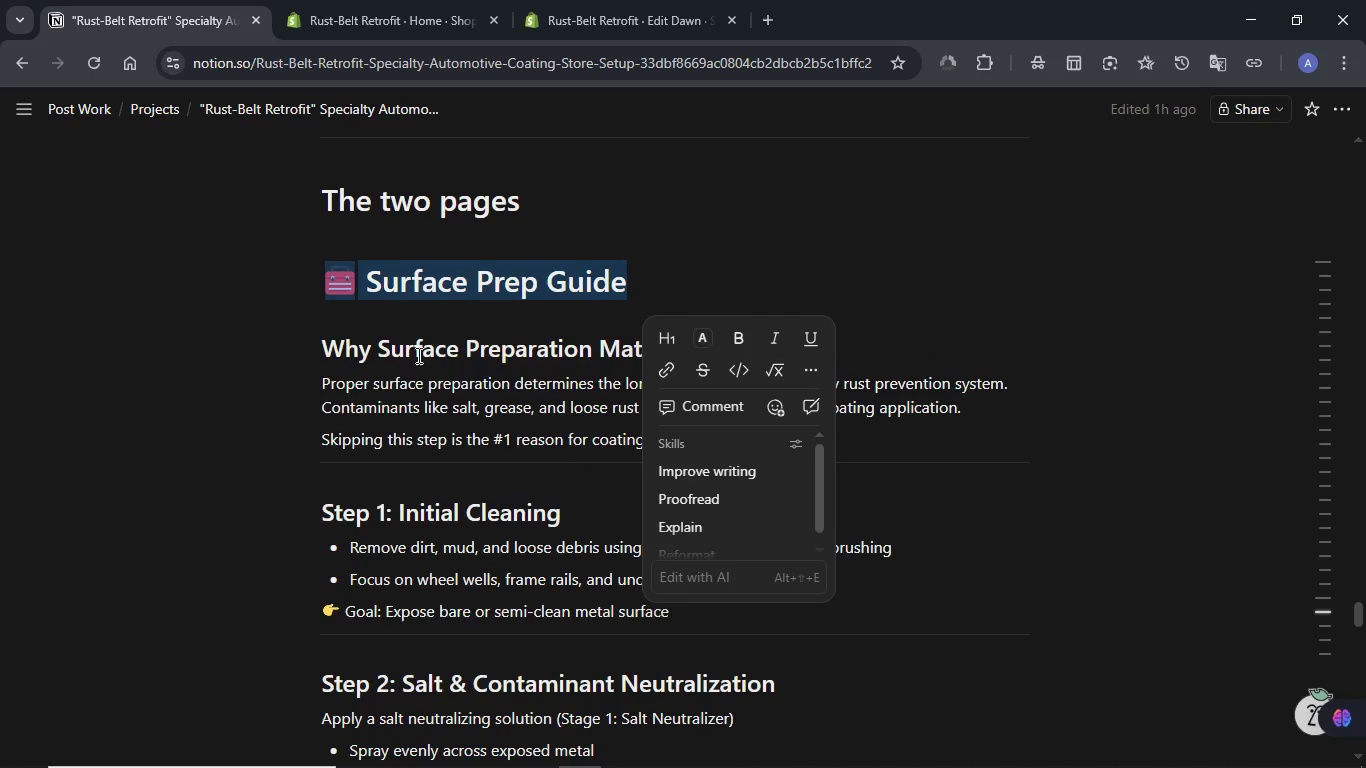 
hold_key(key=C, duration=0.31)
 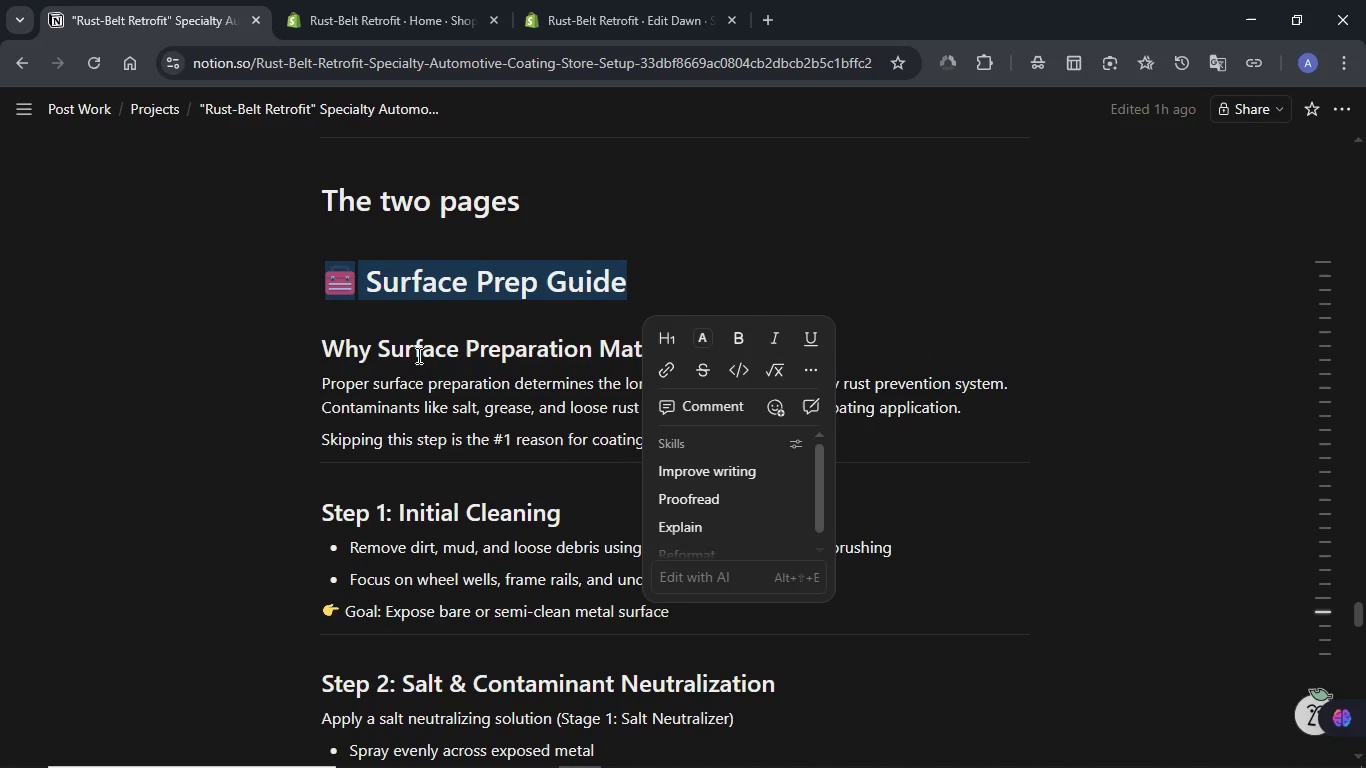 
left_click([417, 355])
 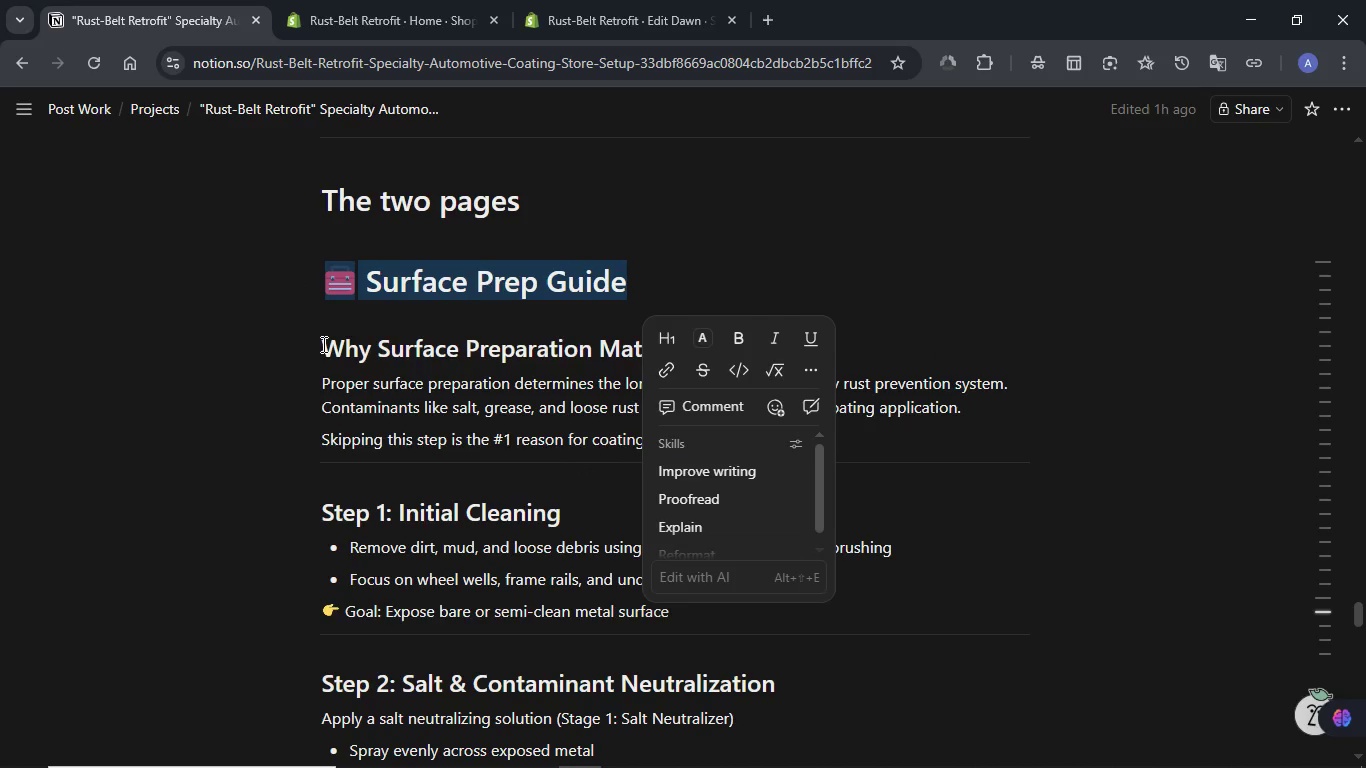 
left_click_drag(start_coordinate=[322, 343], to_coordinate=[371, 417])
 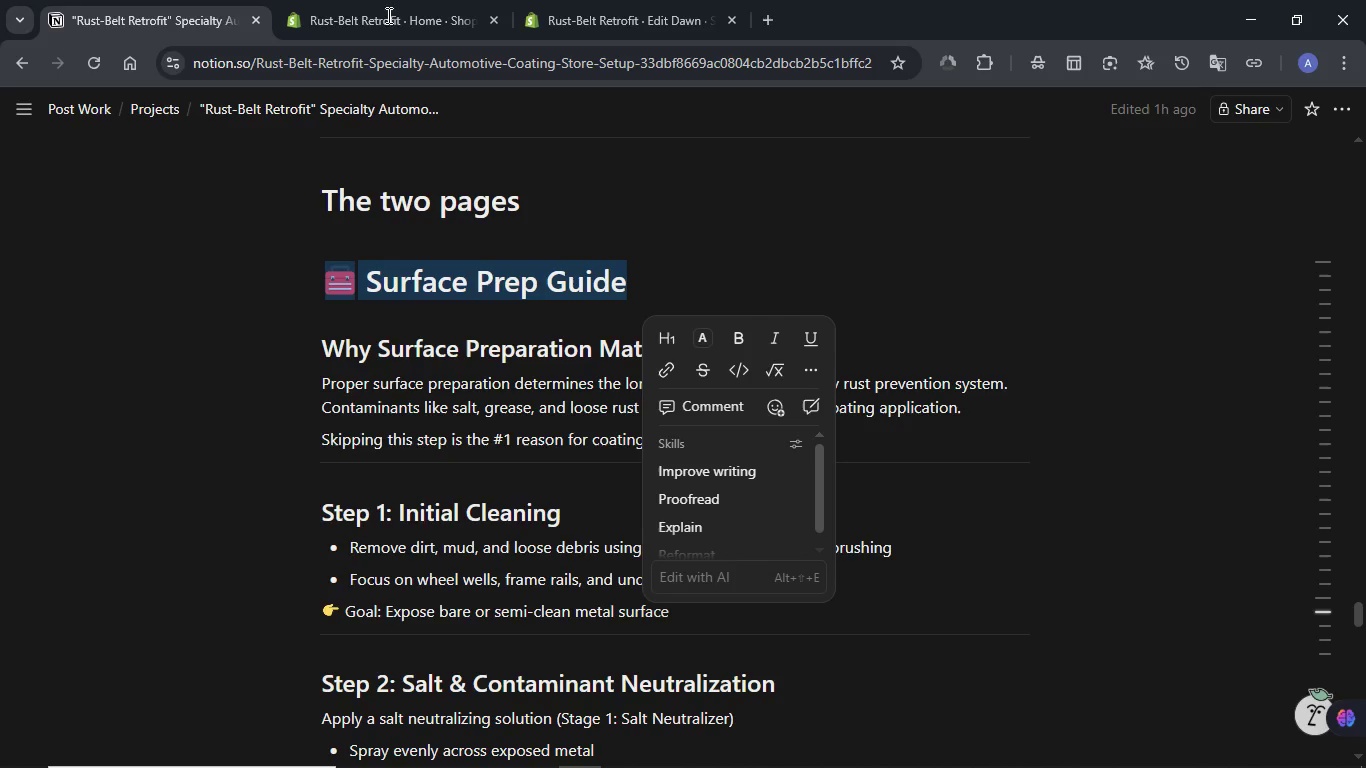 
left_click([390, 21])
 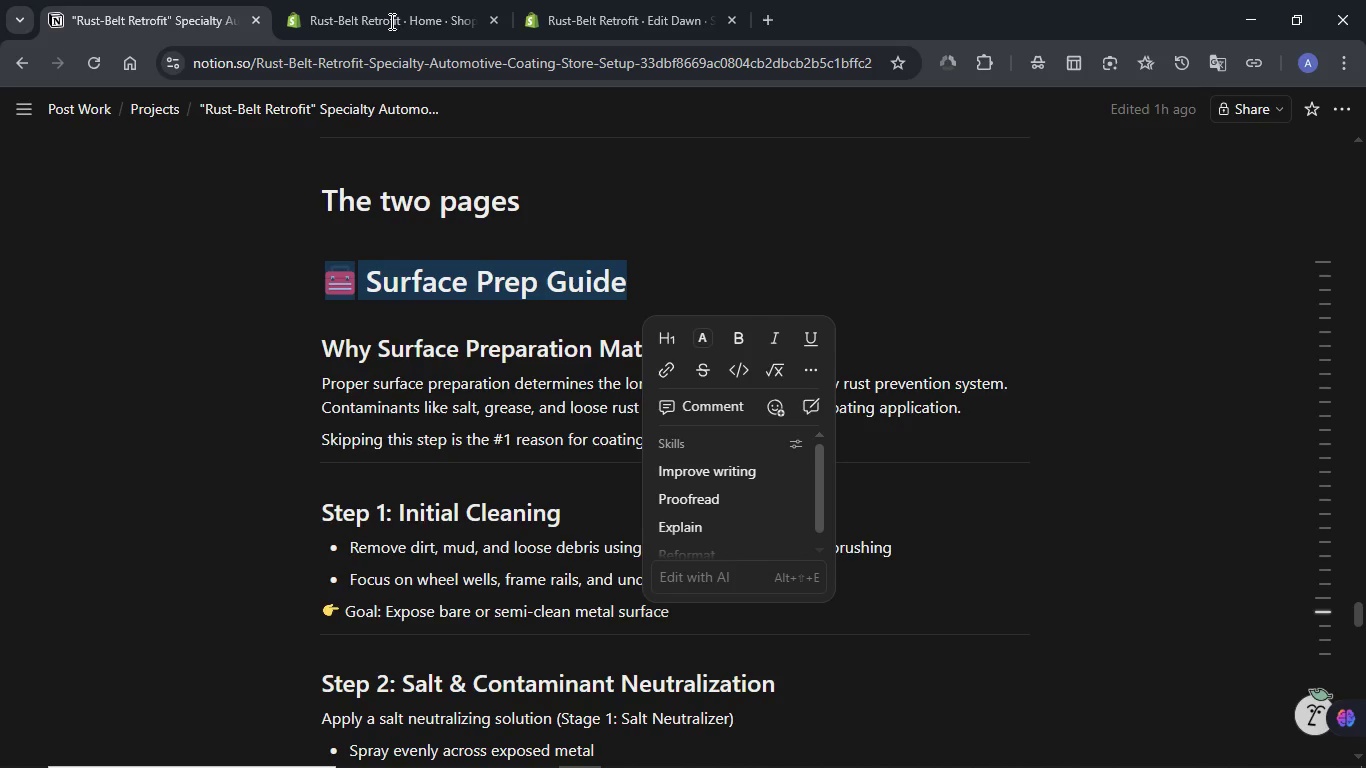 
double_click([390, 21])
 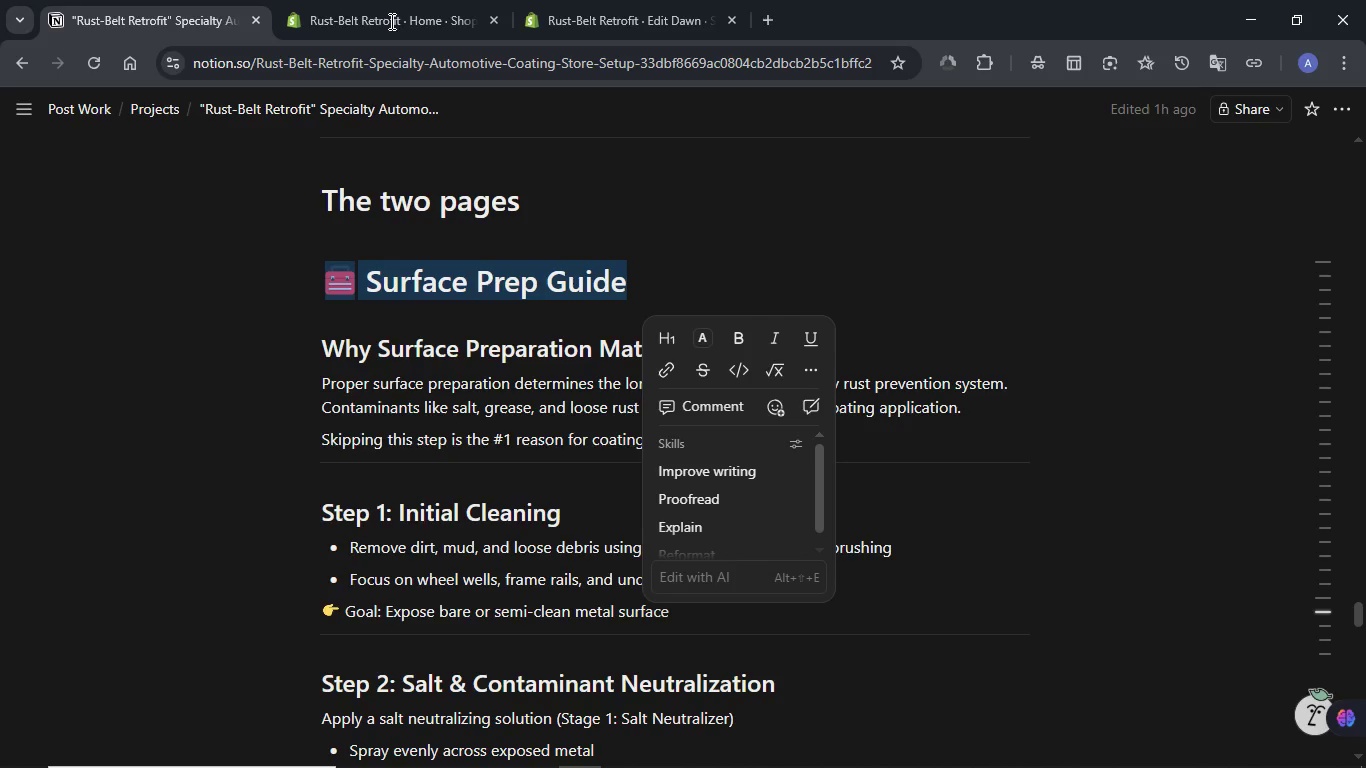 
triple_click([390, 21])
 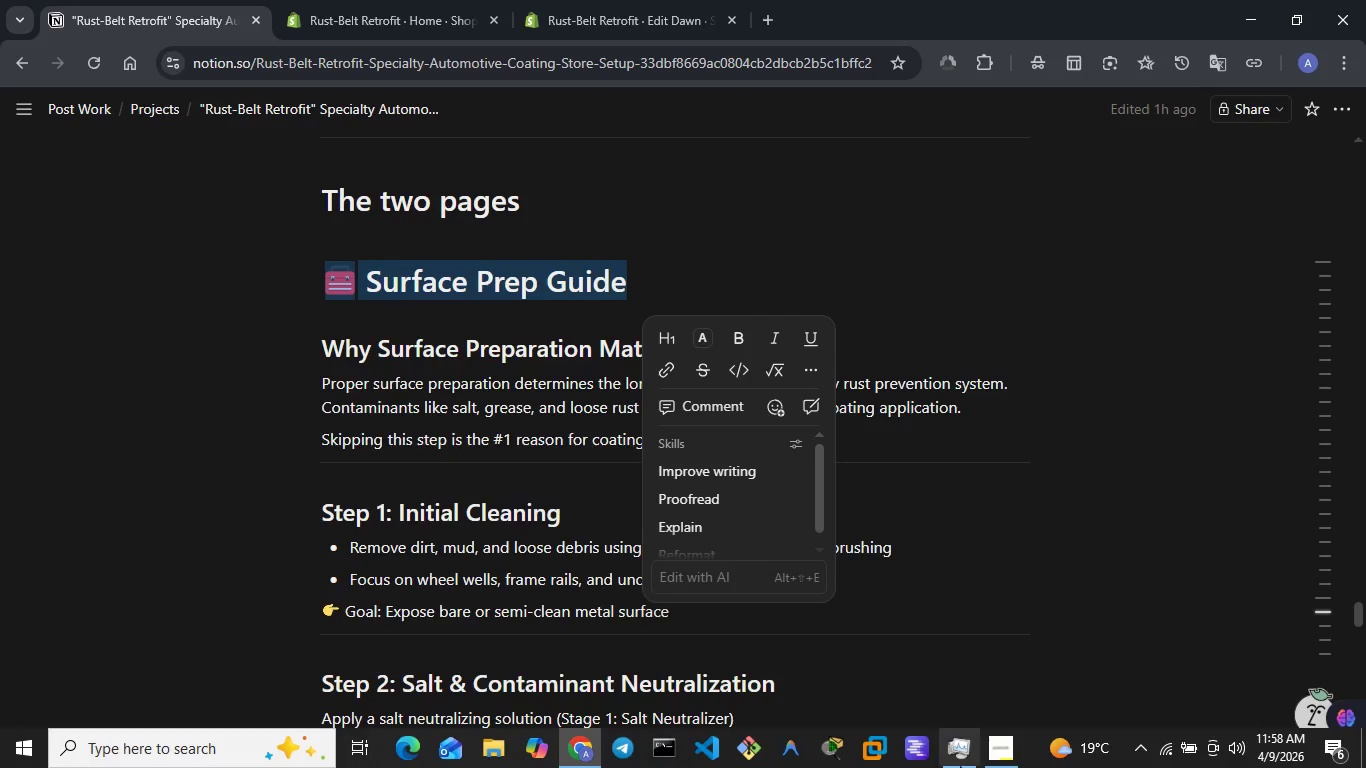 
left_click([952, 744])
 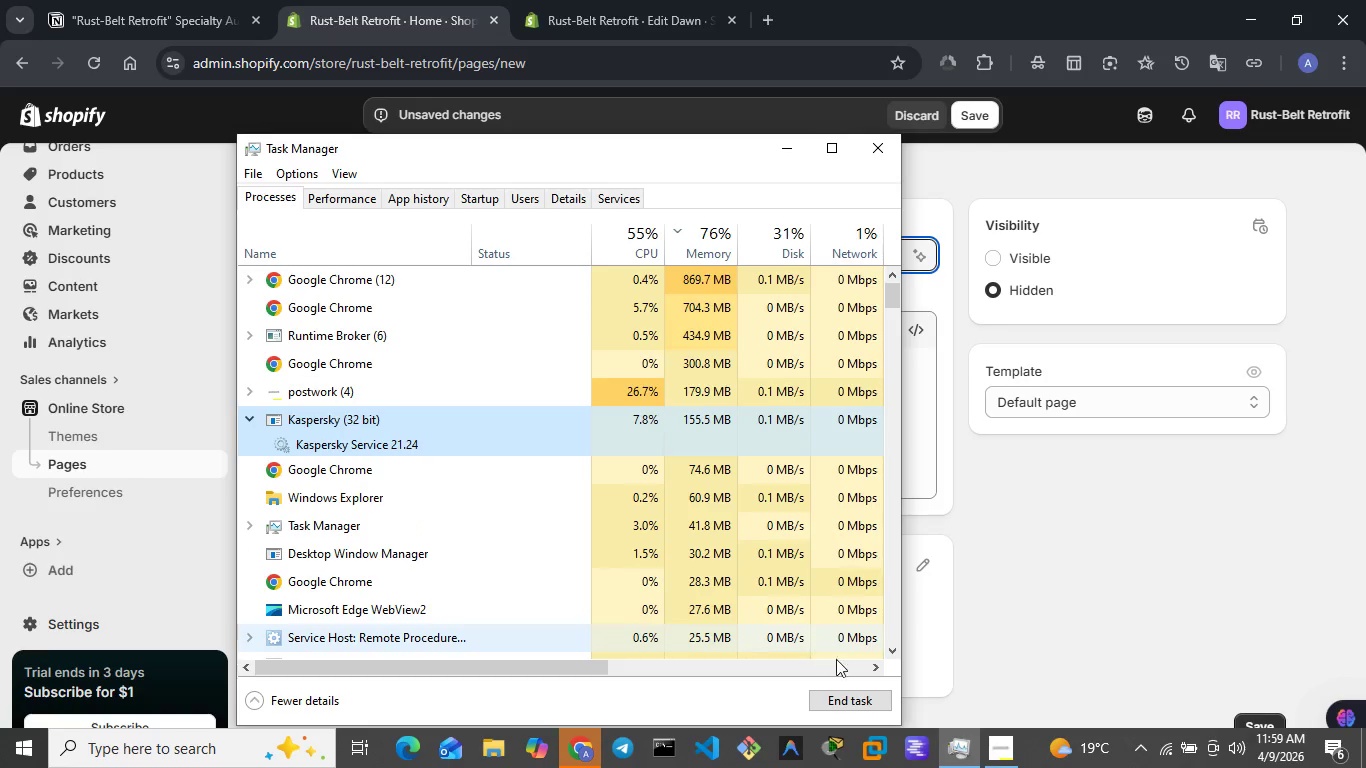 
wait(24.09)
 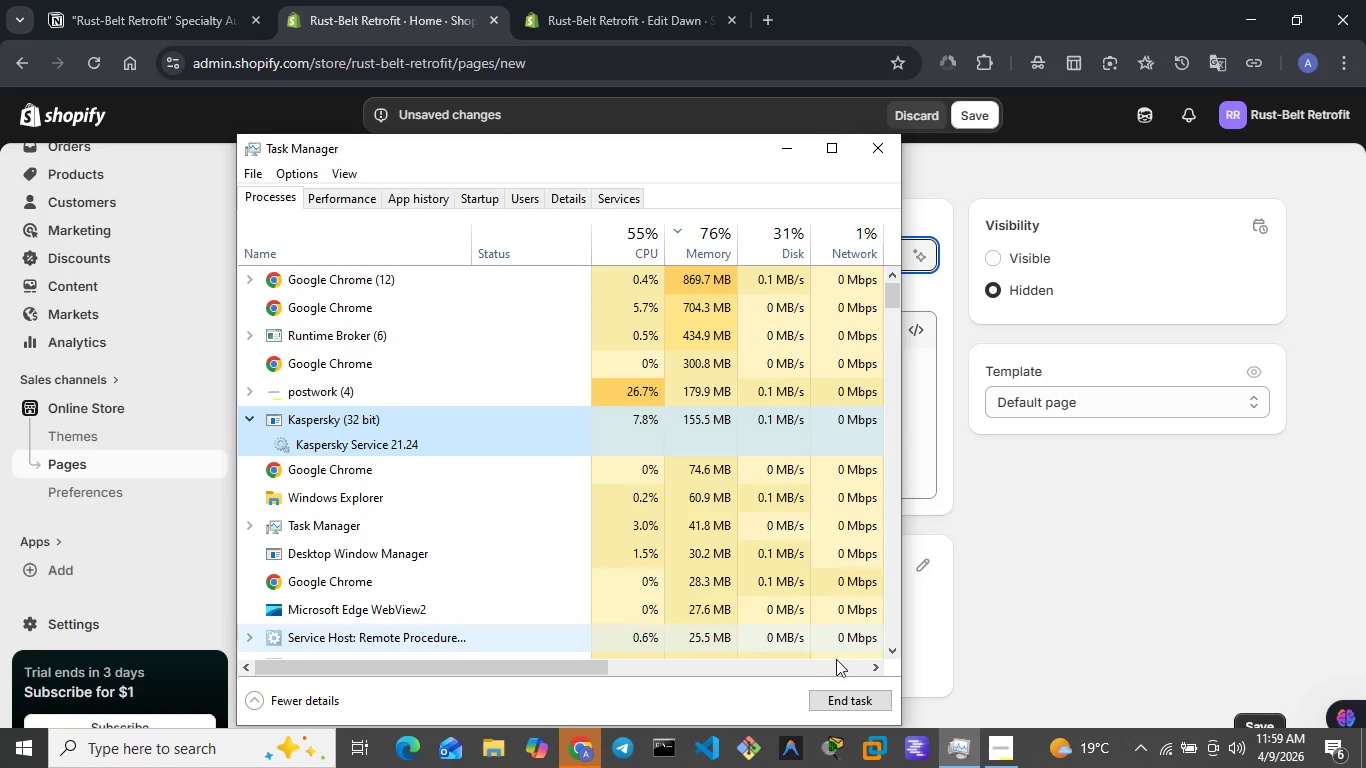 
double_click([668, 253])
 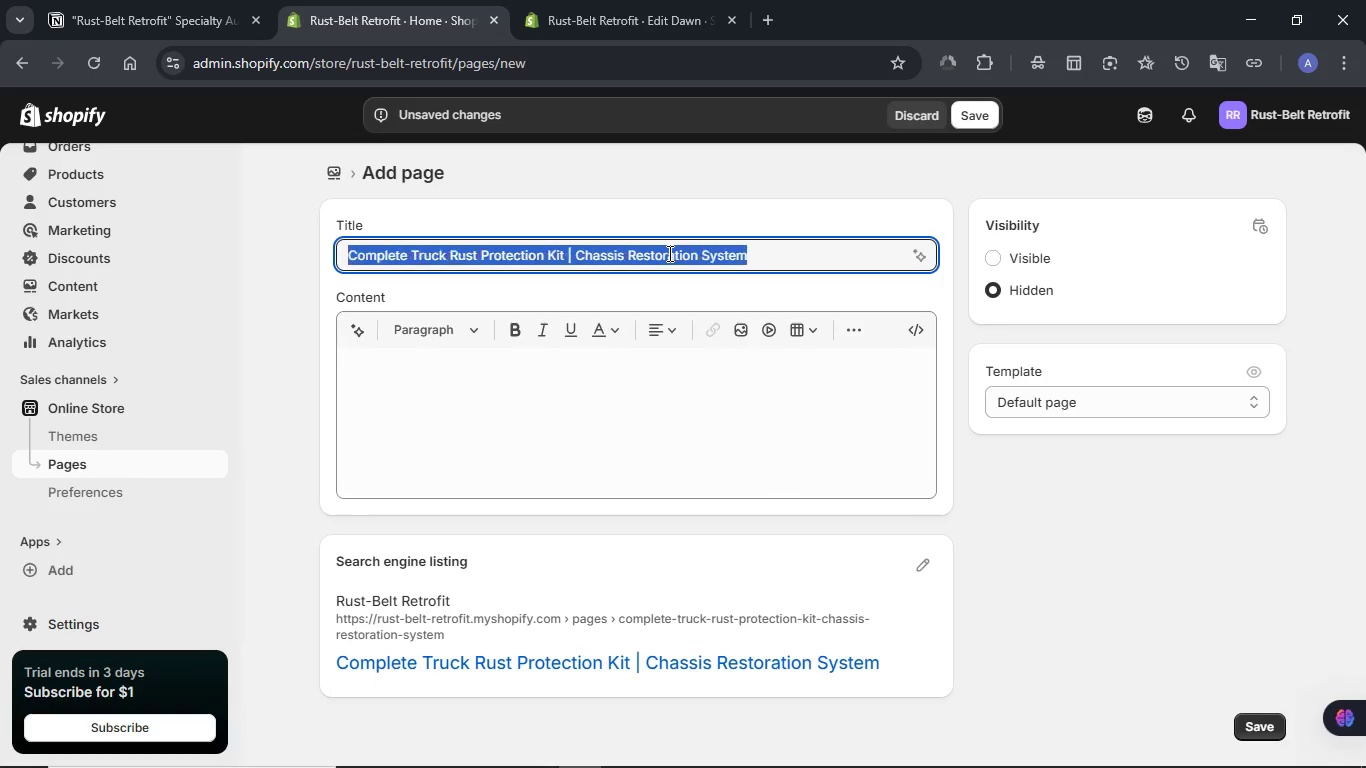 
triple_click([668, 253])
 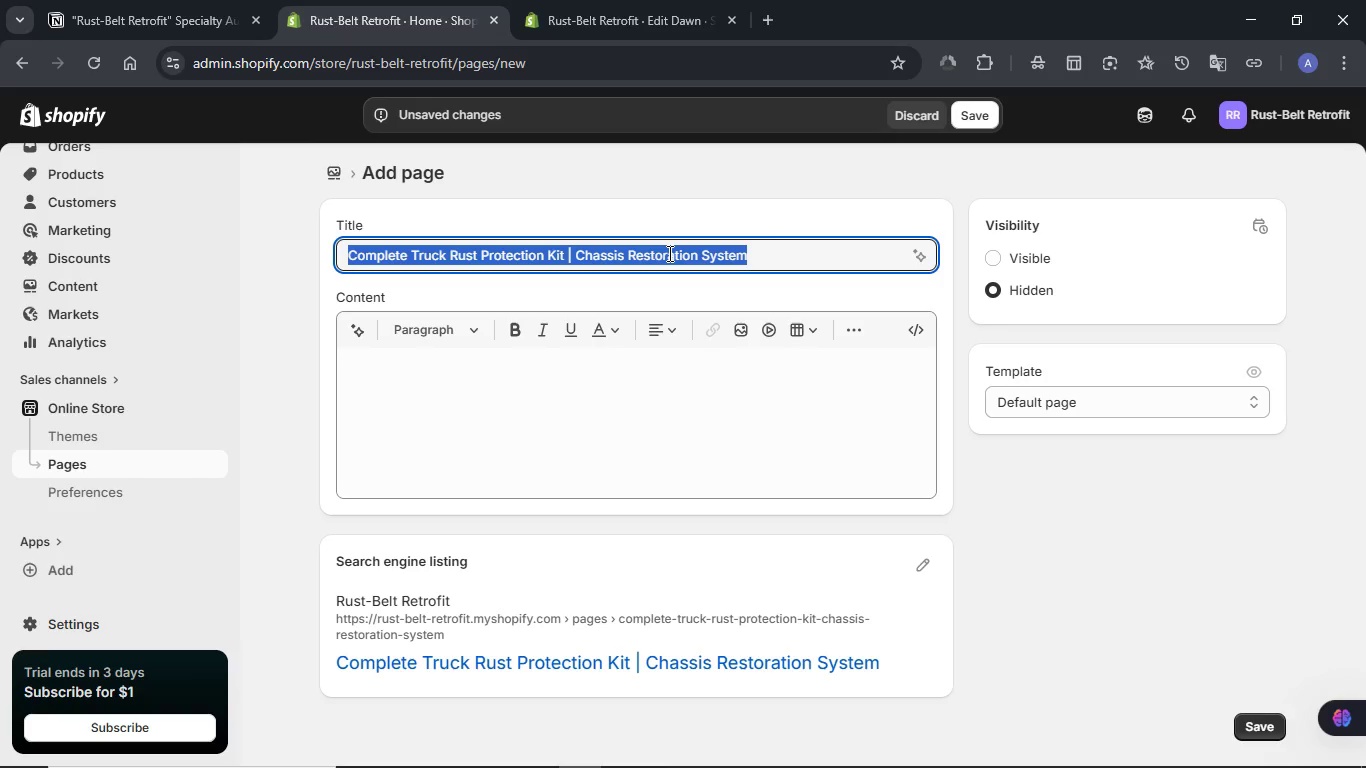 
key(Meta+V)
 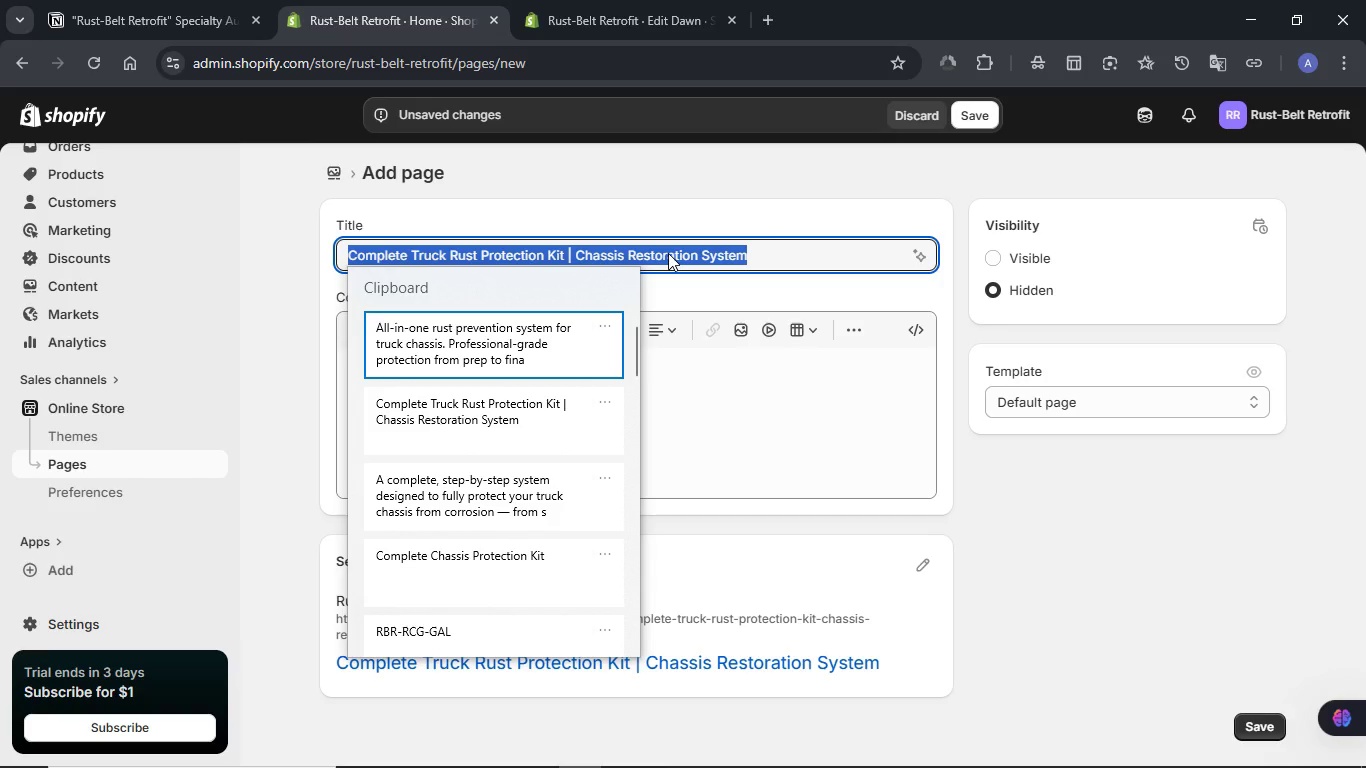 
key(Backspace)
 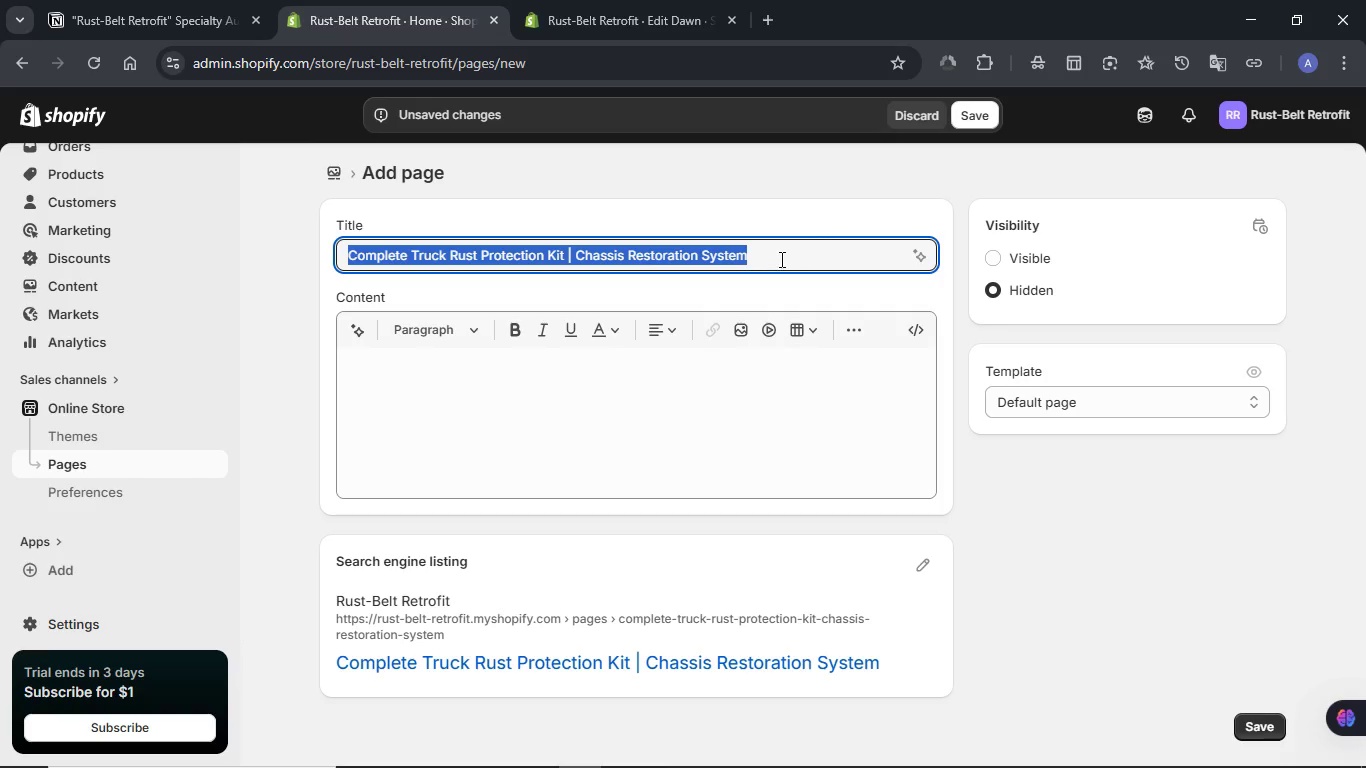 
double_click([780, 259])
 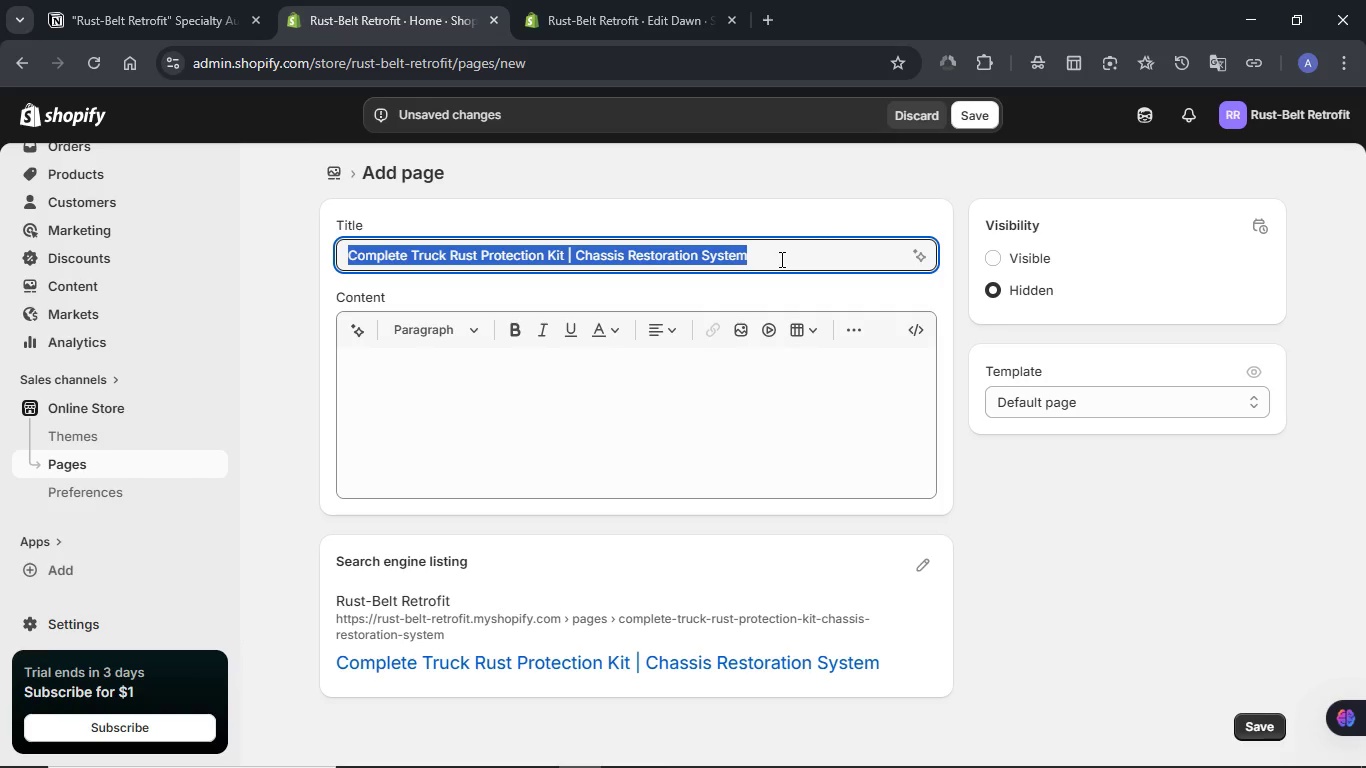 
key(Backspace)
 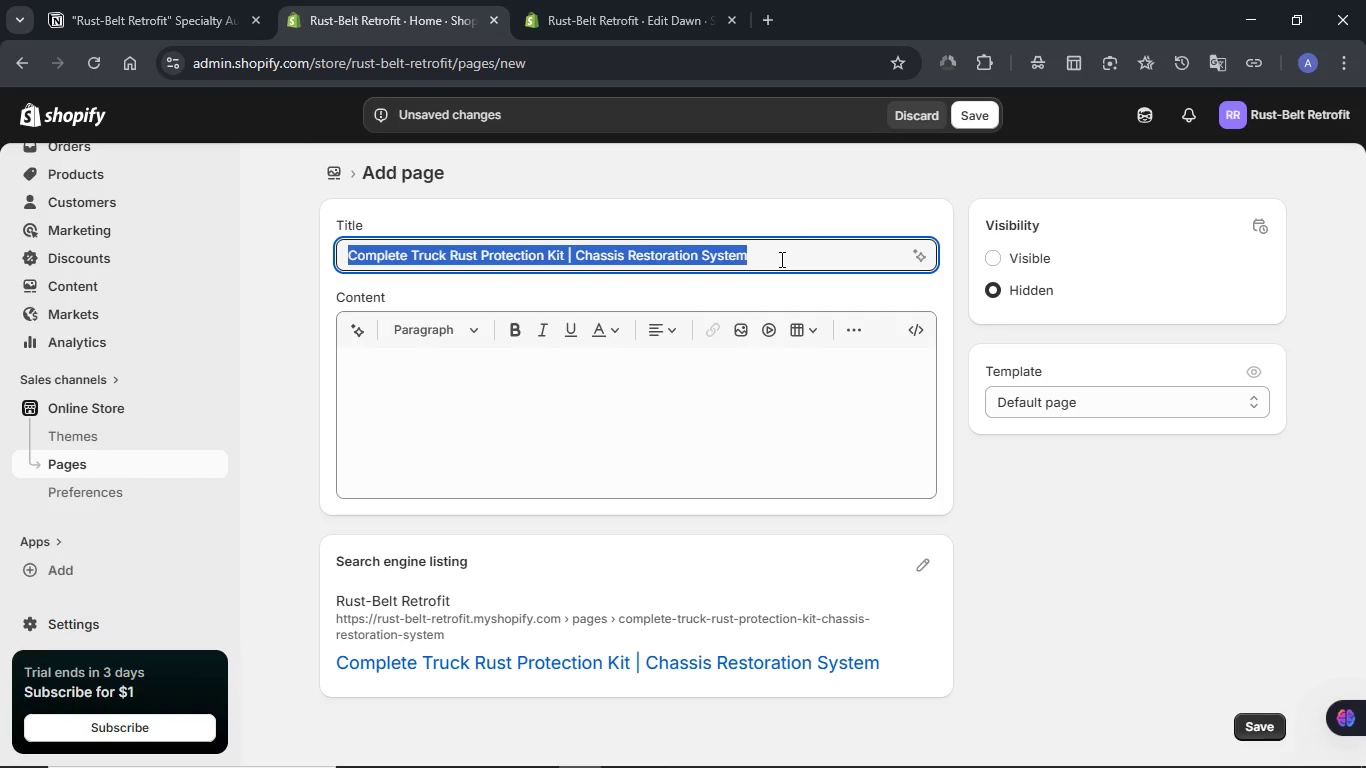 
left_click([780, 259])
 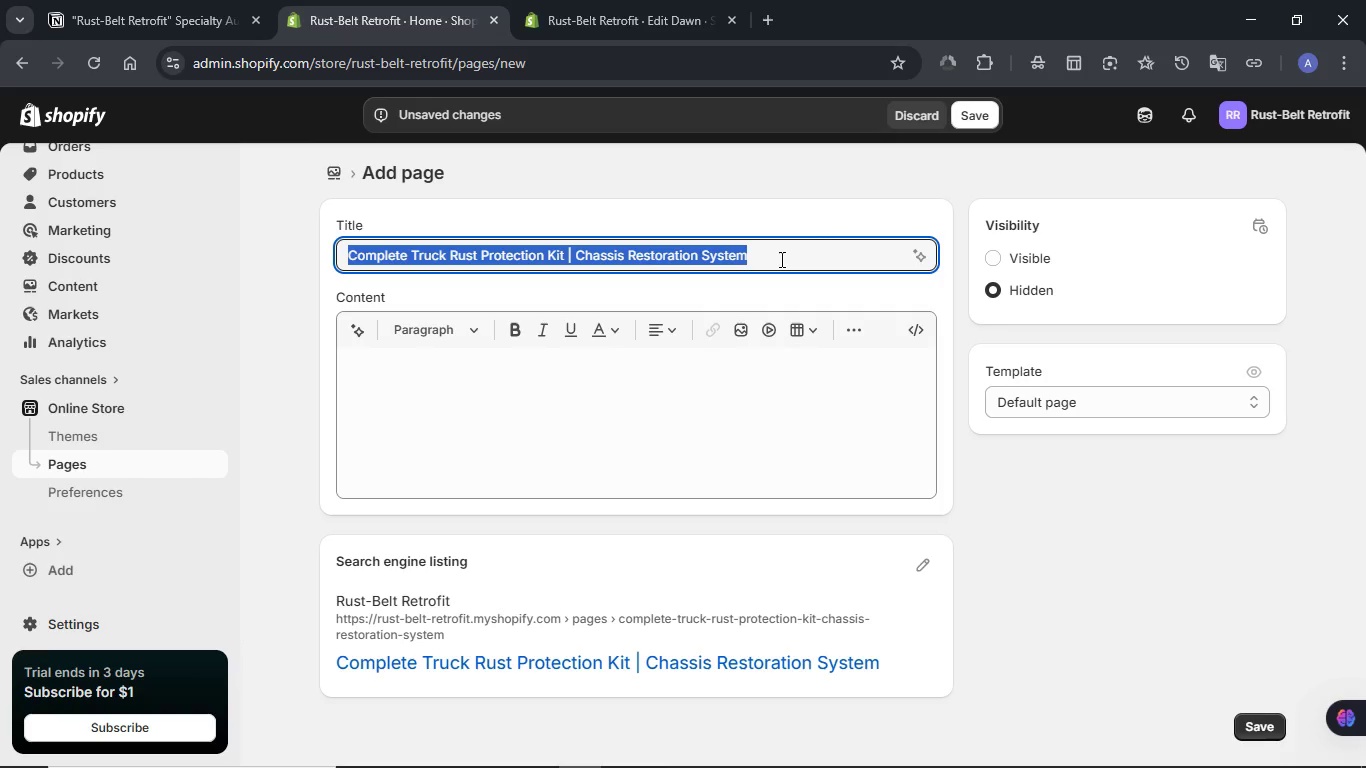 
key(Backspace)
 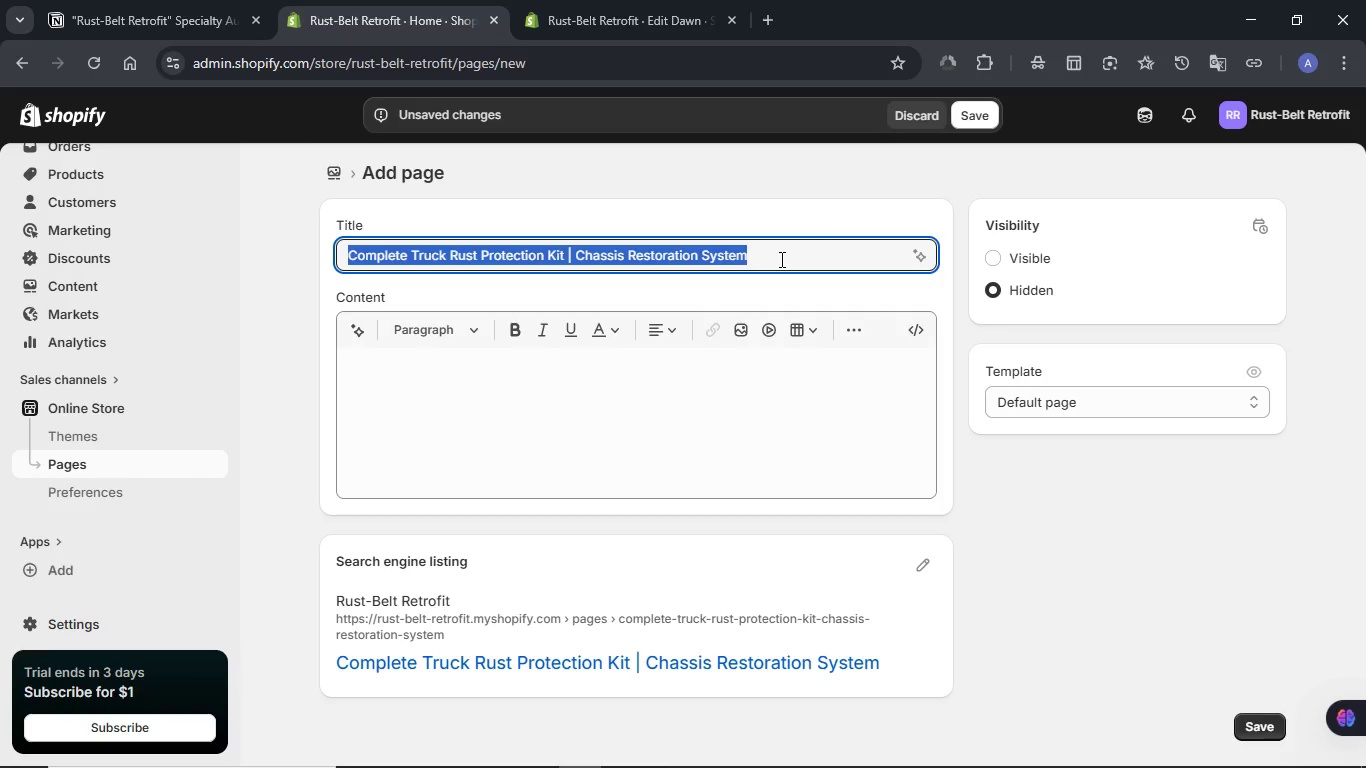 
key(Backspace)
 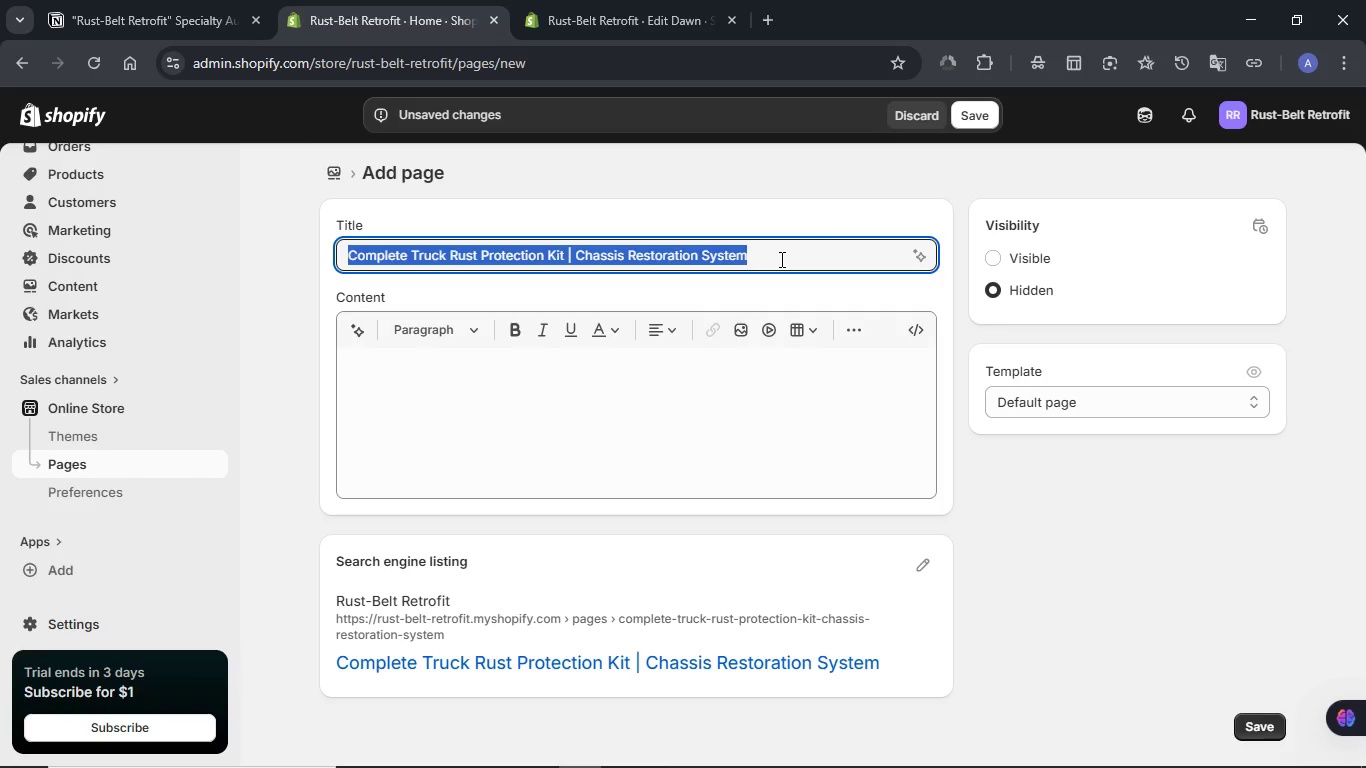 
key(Backspace)
 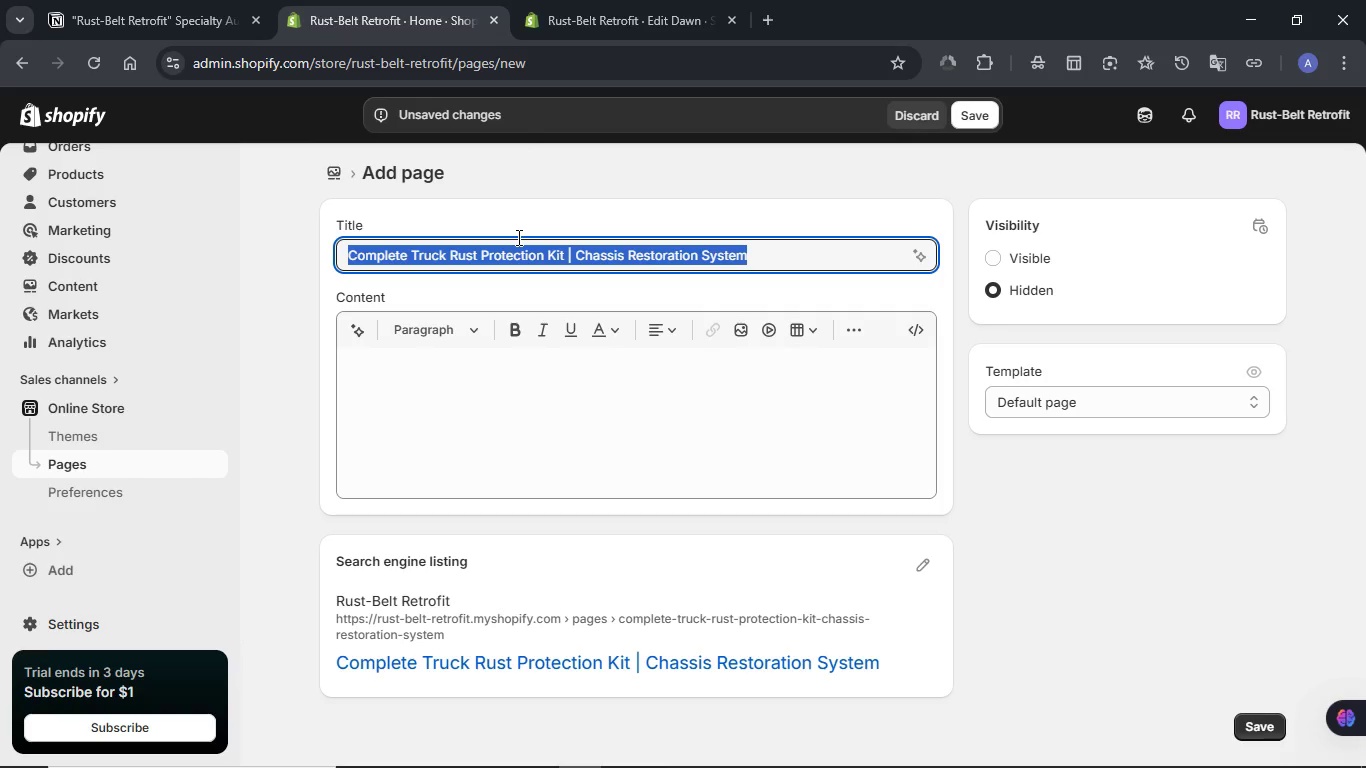 
wait(6.31)
 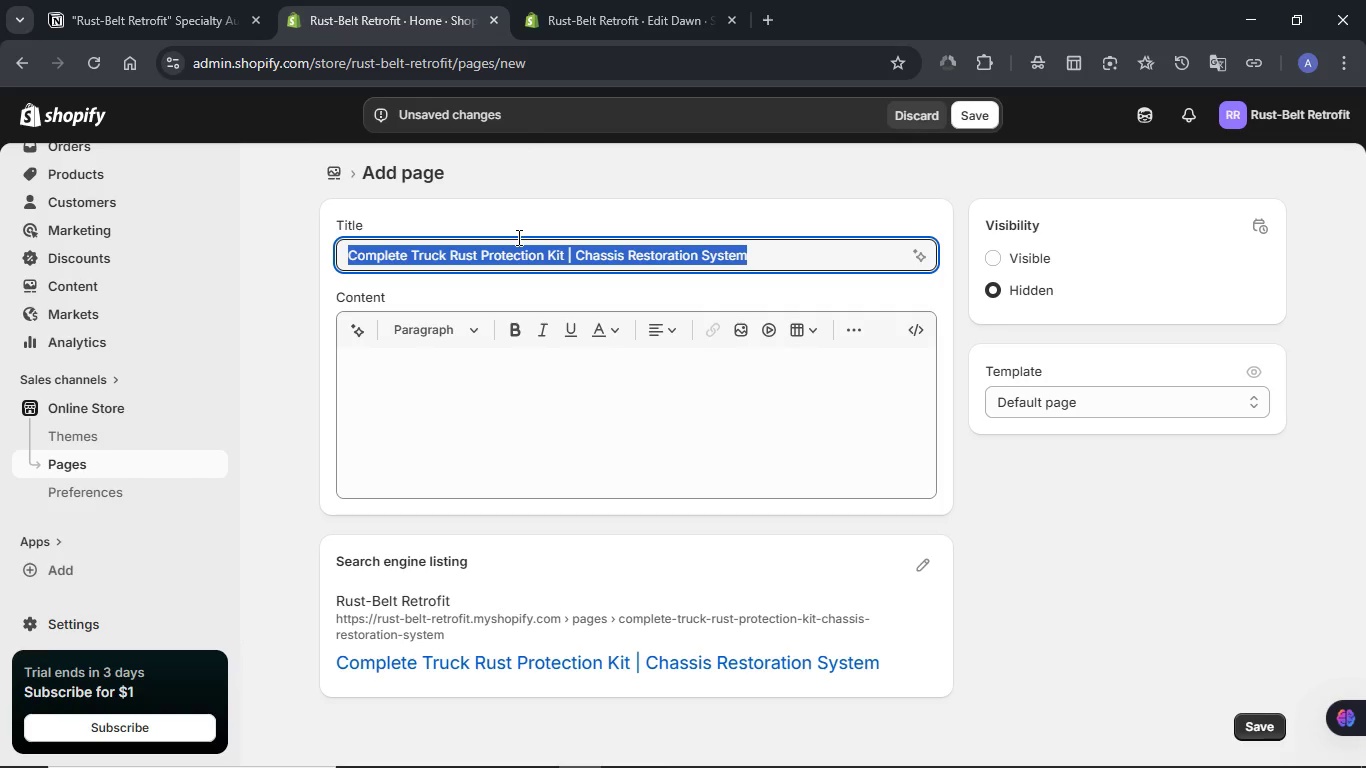 
double_click([518, 247])
 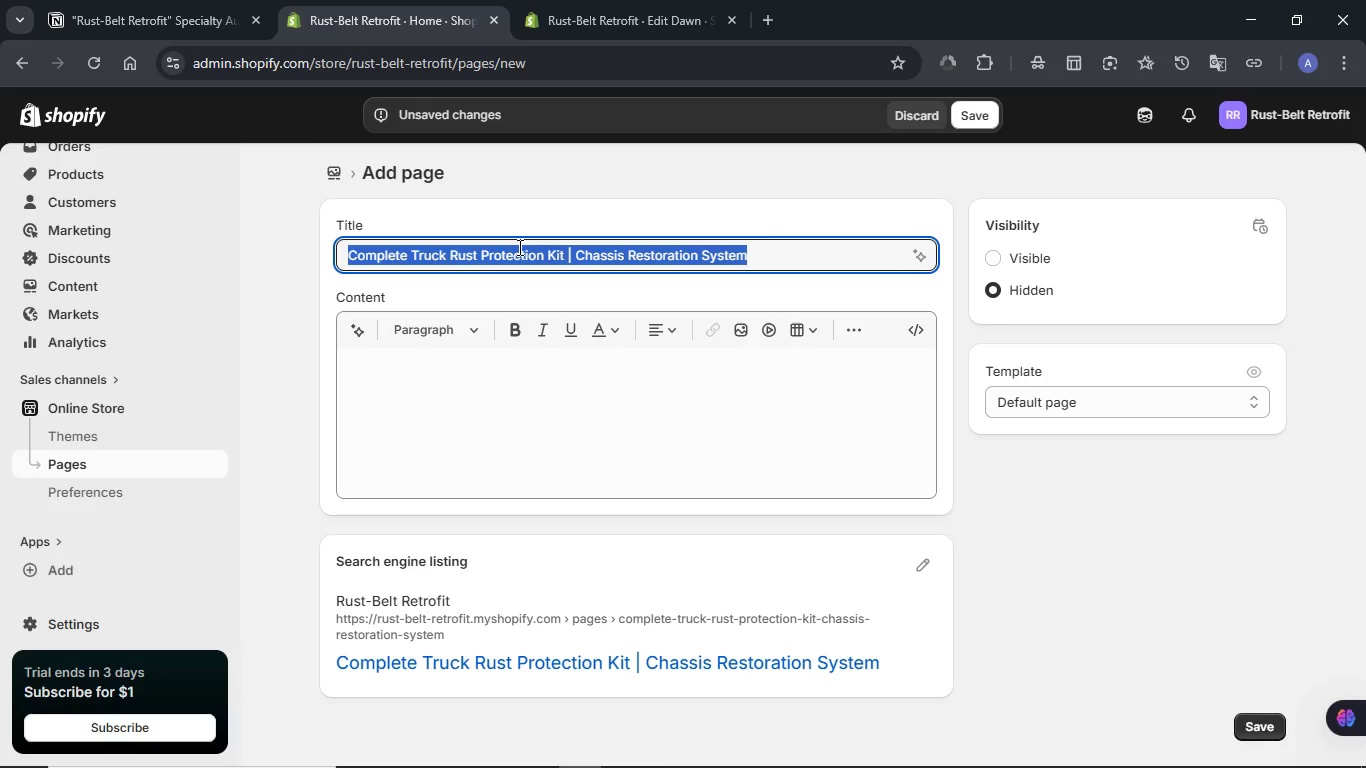 